 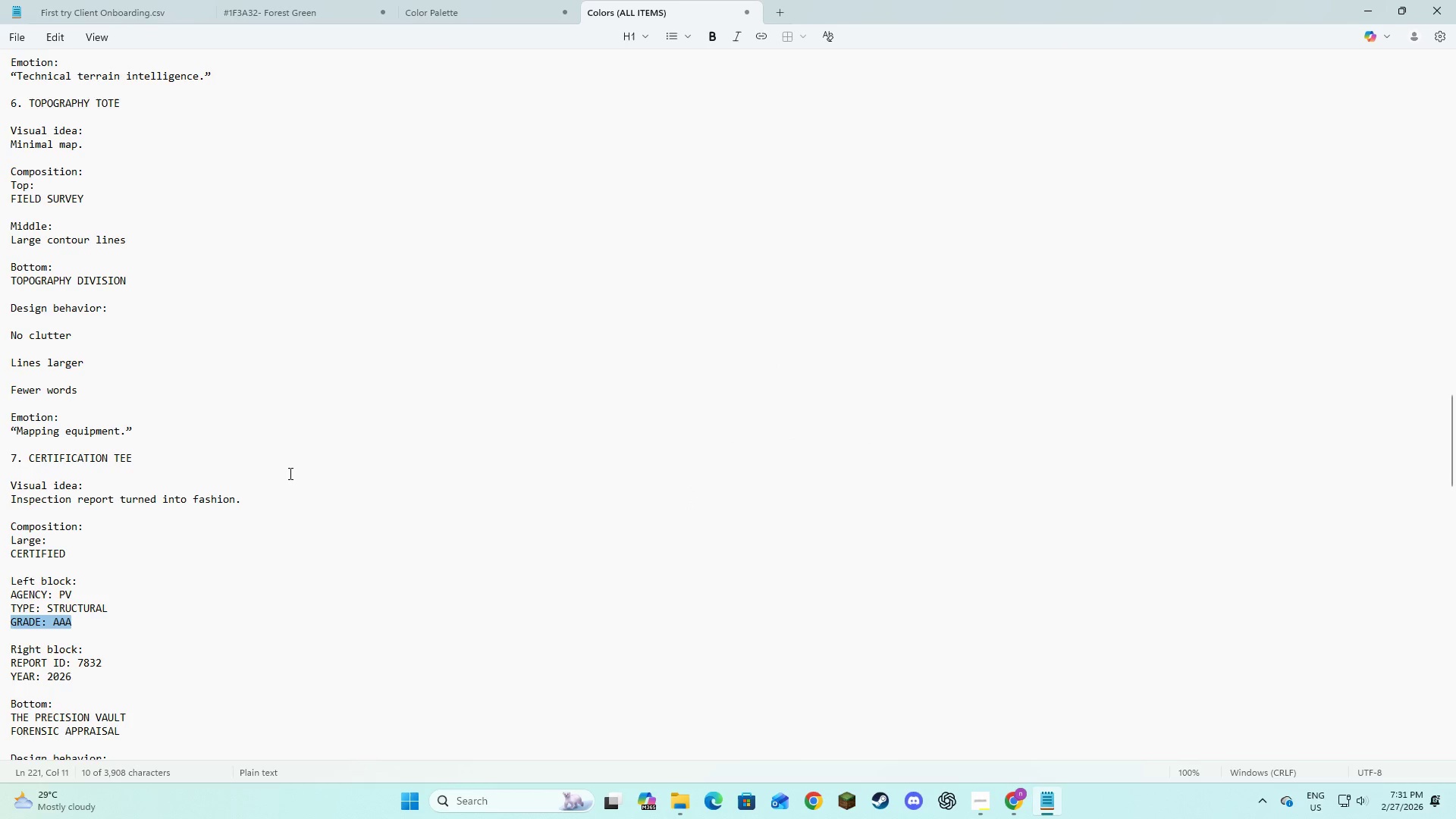 
left_click([239, 588])
 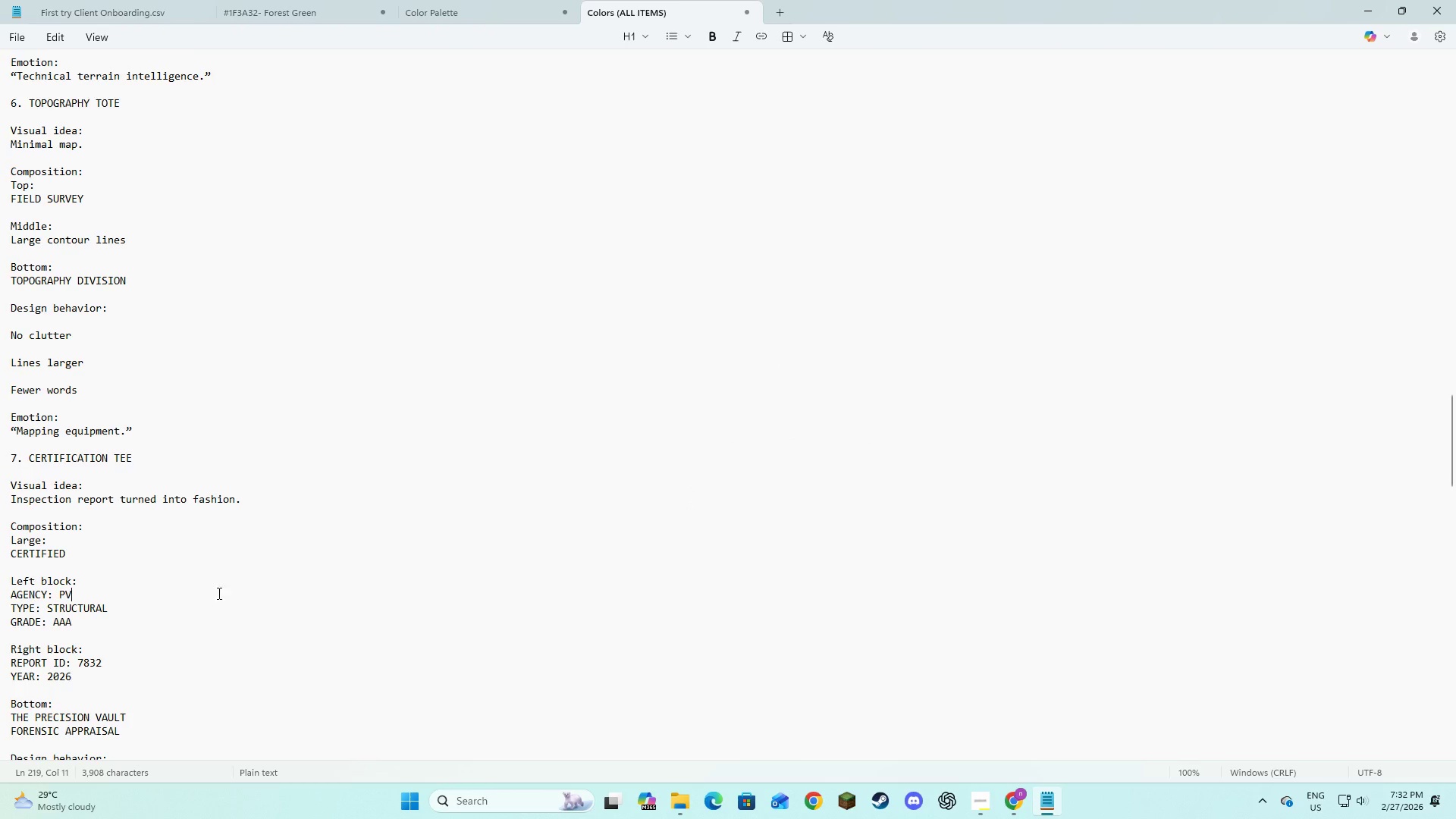 
scroll: coordinate [210, 599], scroll_direction: down, amount: 2.0
 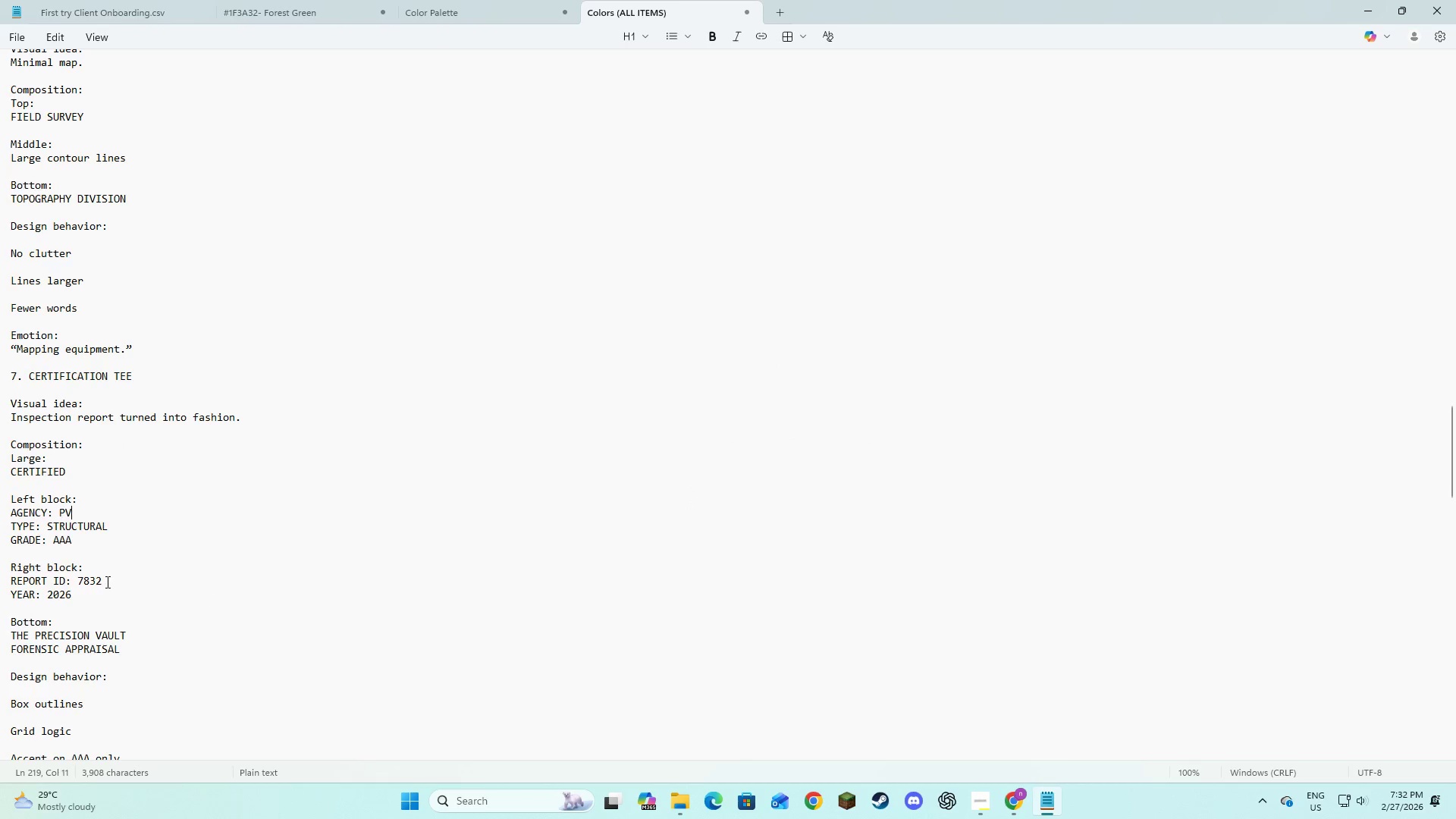 
left_click_drag(start_coordinate=[106, 582], to_coordinate=[11, 583])
 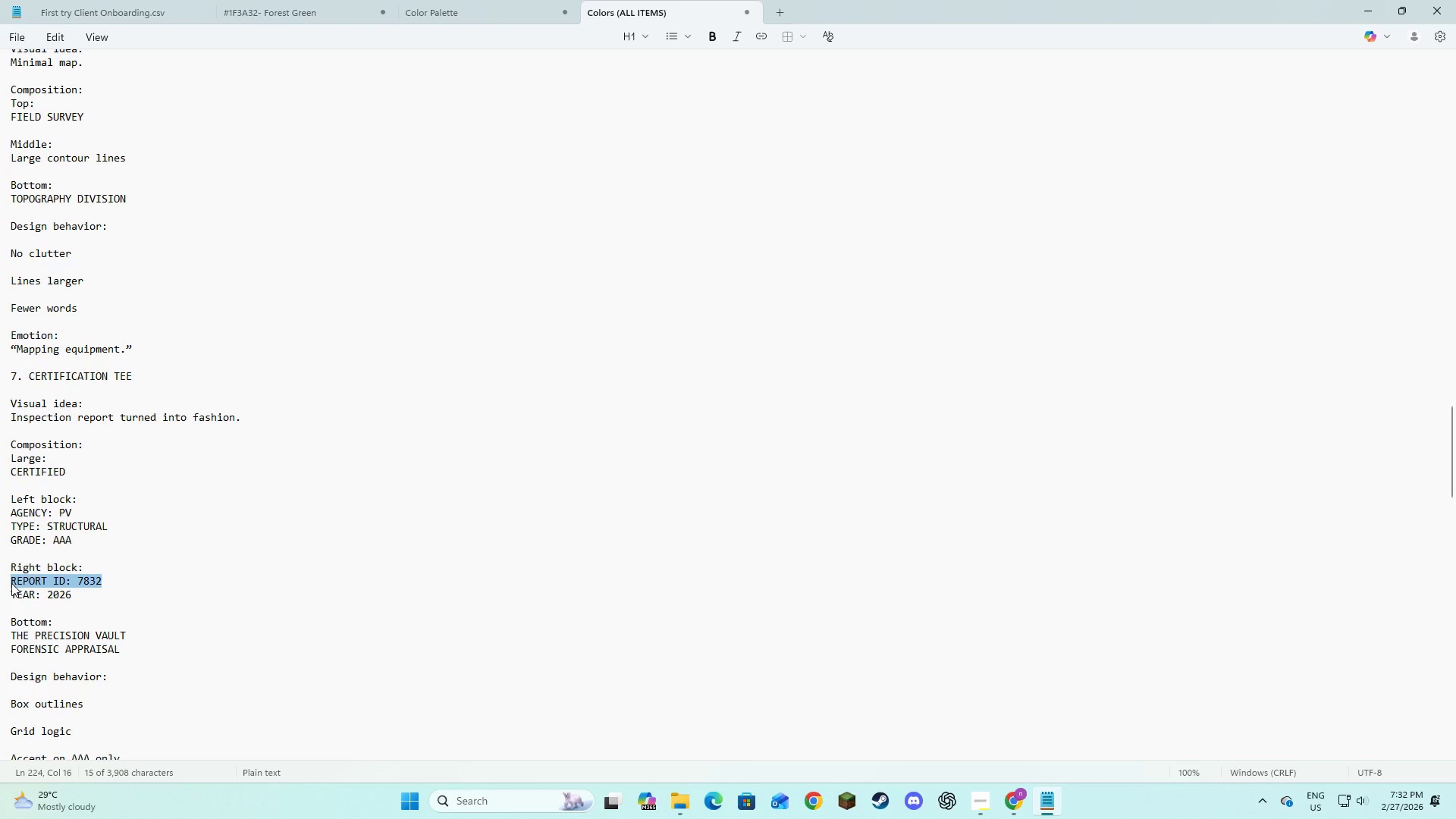 
key(Control+C)
 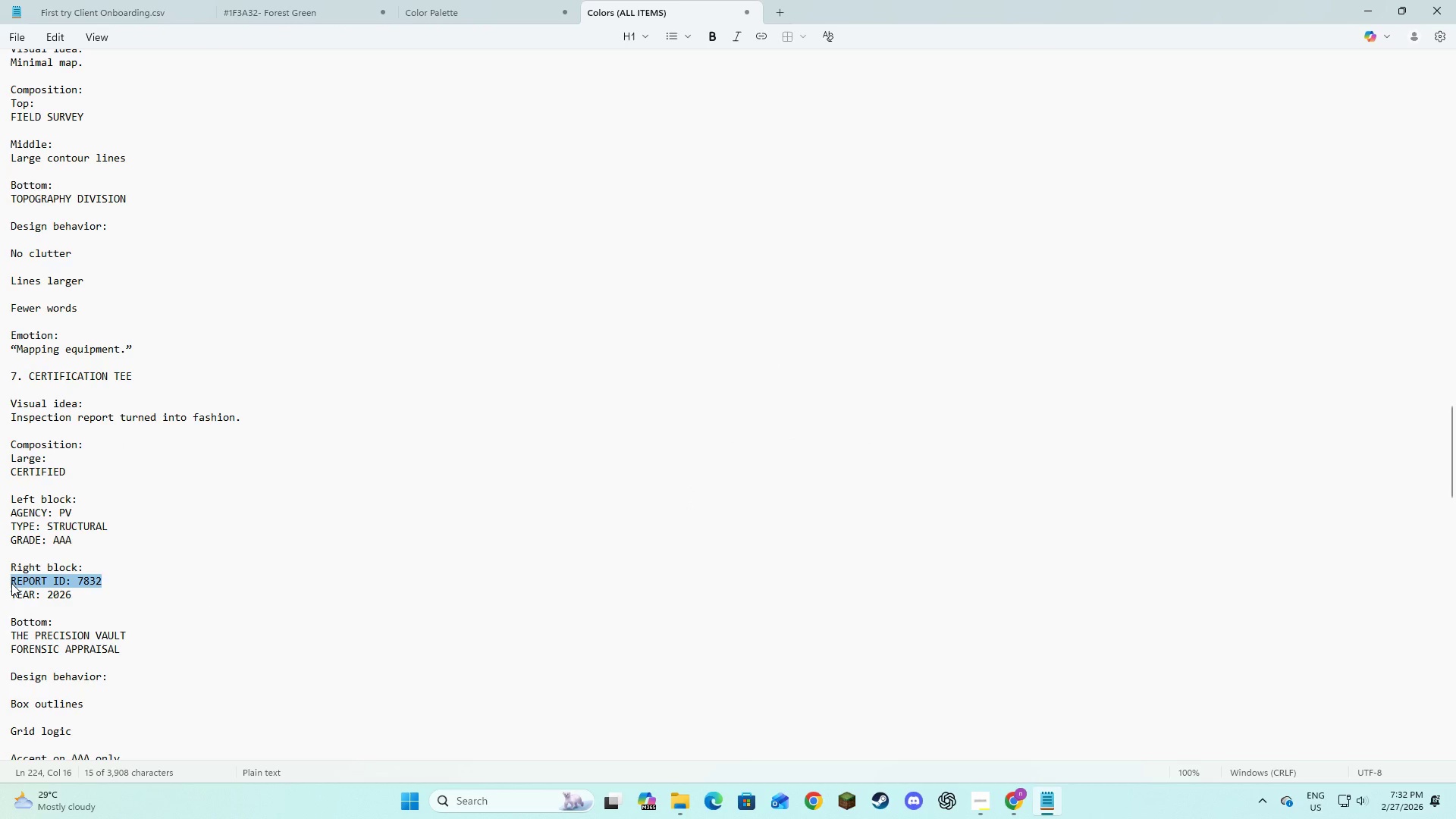 
key(Control+C)
 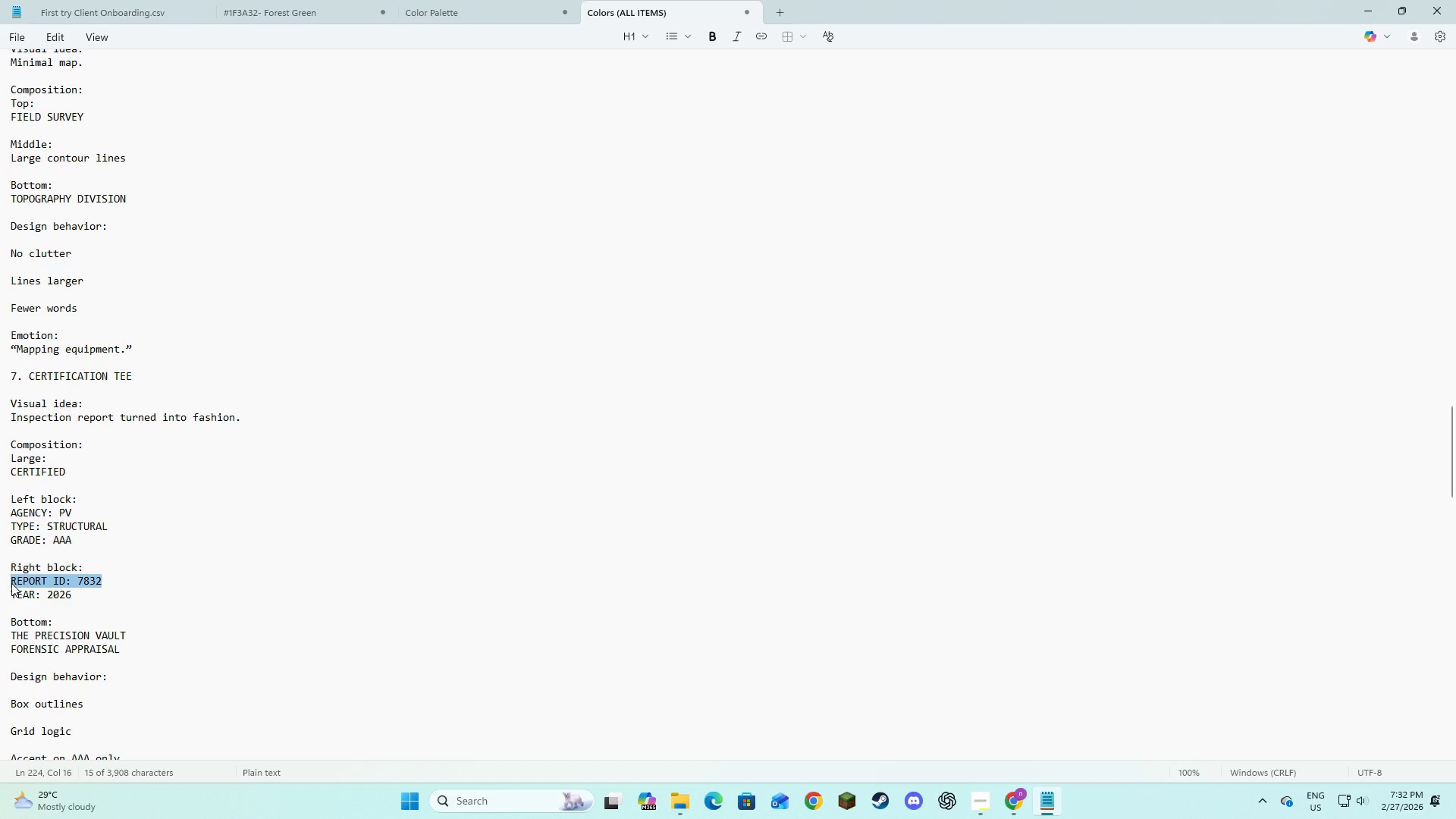 
key(Alt+AltLeft)
 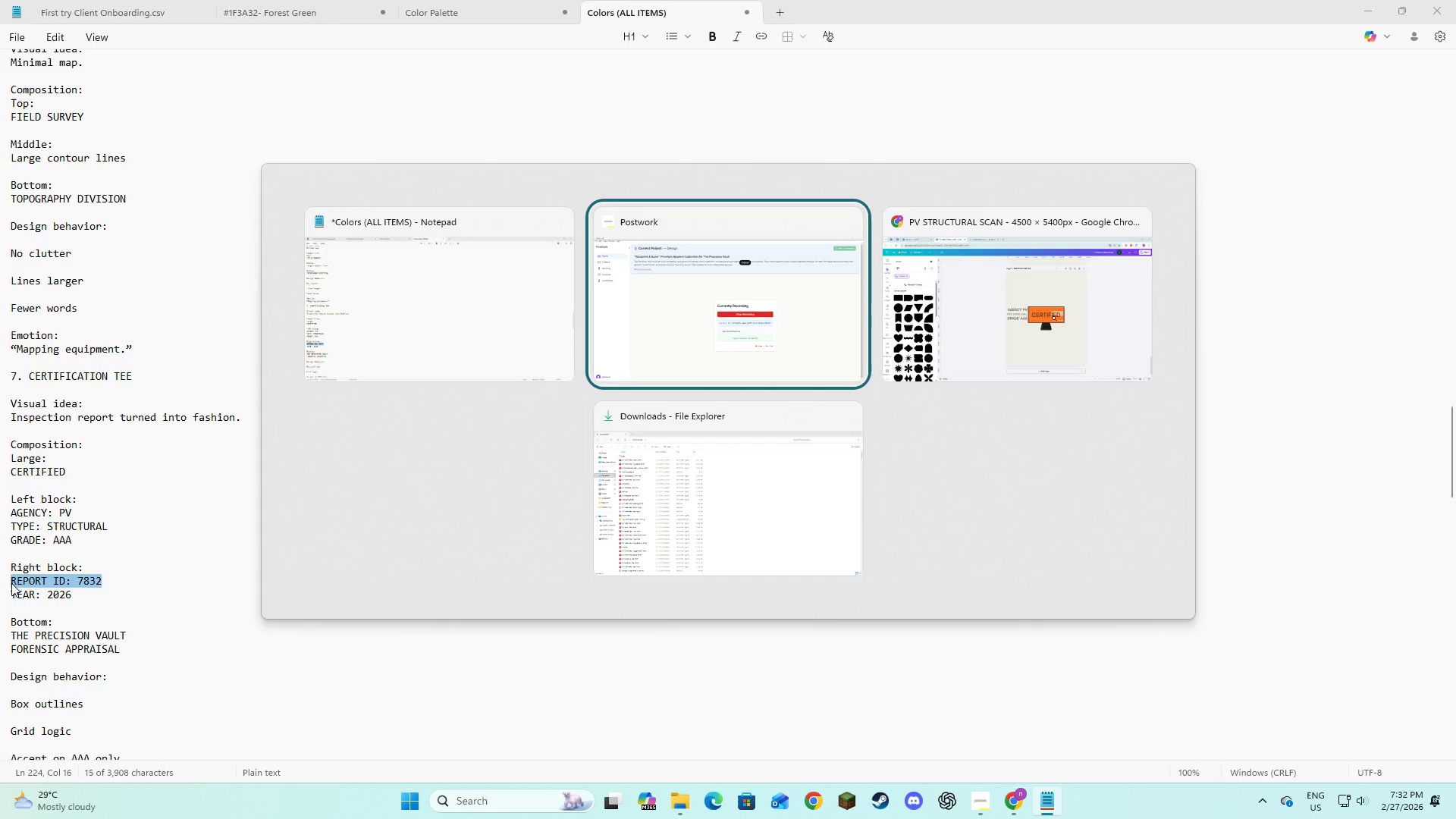 
key(Alt+Tab)